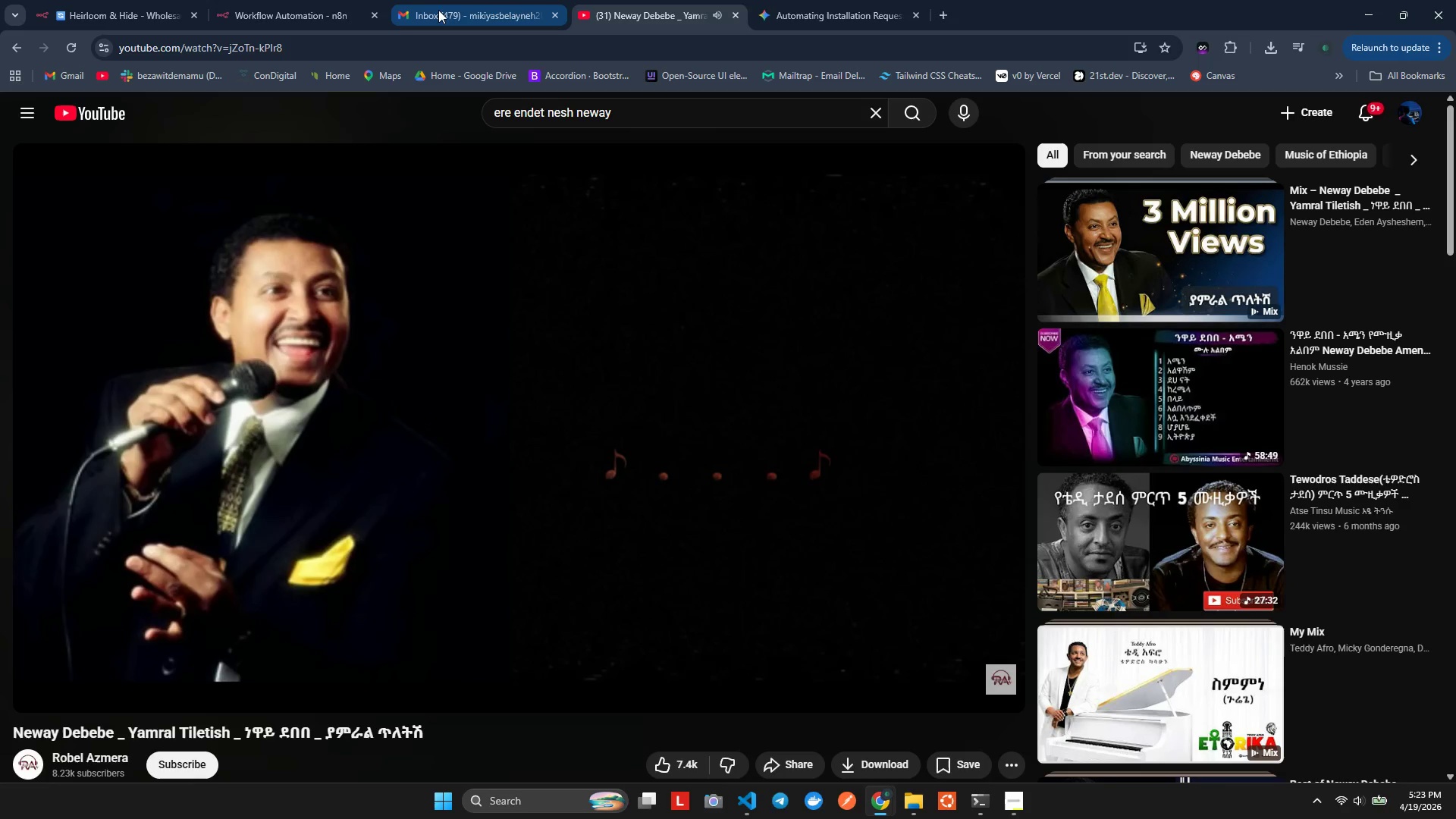 
left_click([118, 0])
 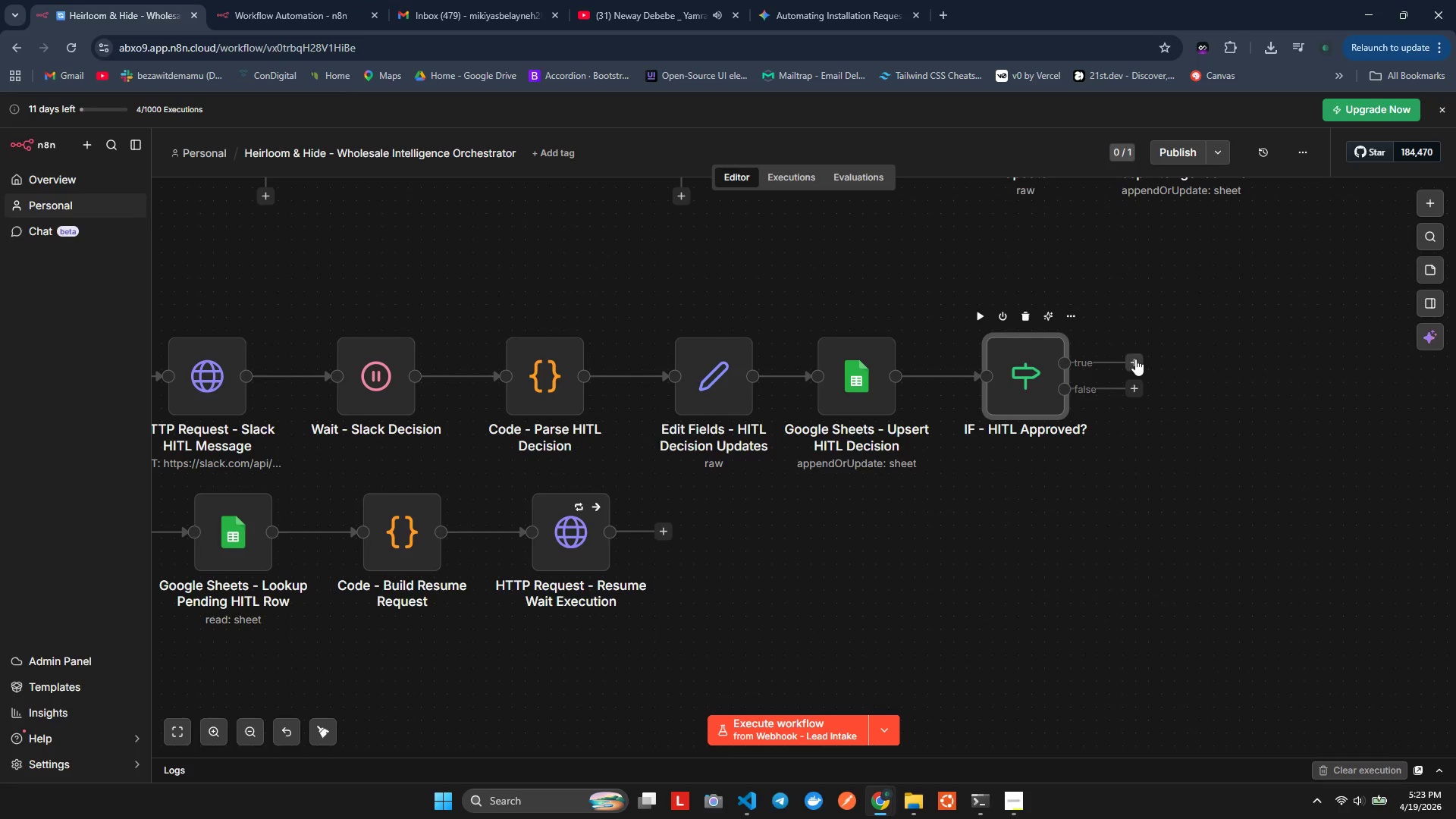 
key(Alt+AltLeft)
 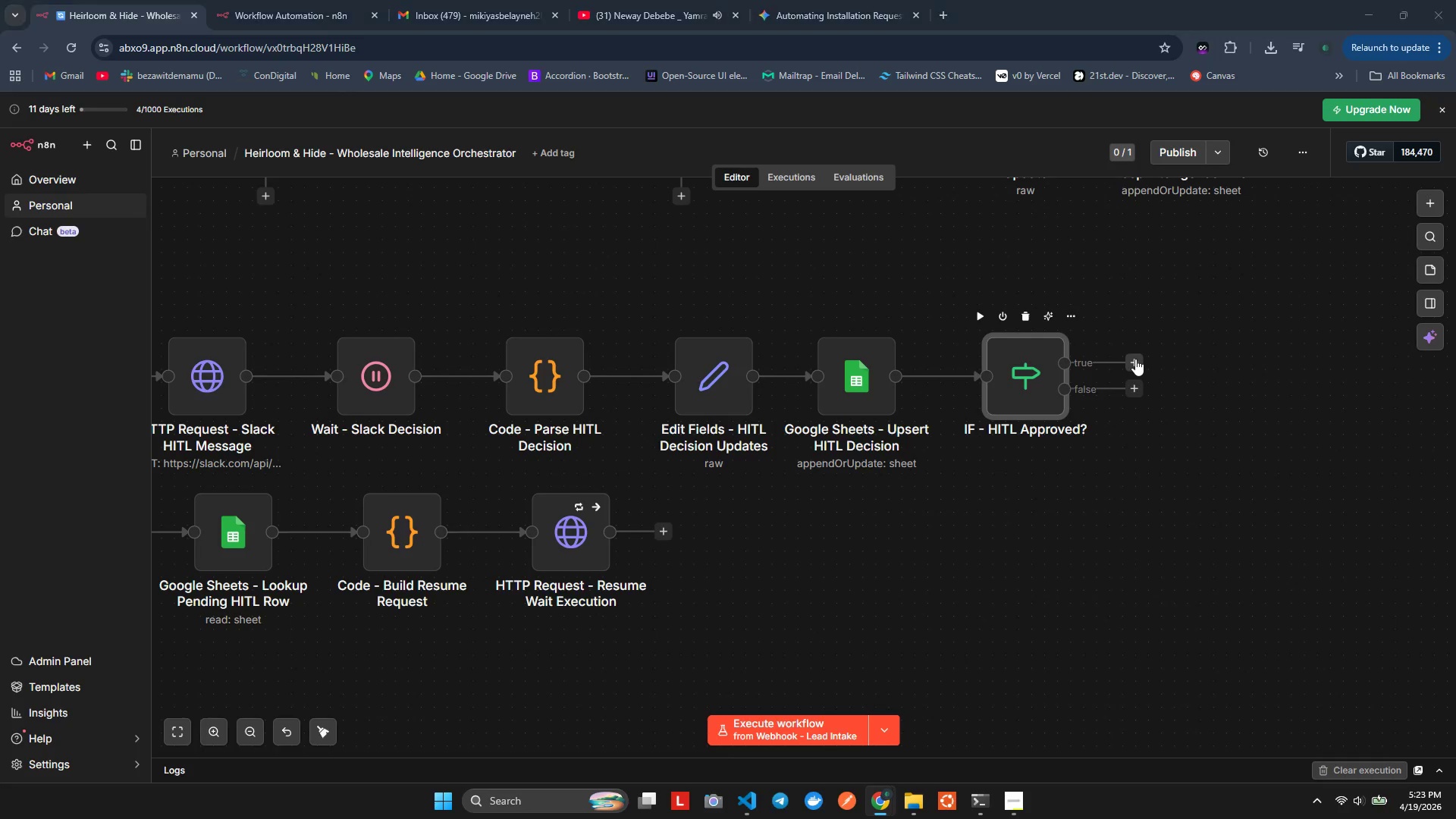 
key(Alt+Tab)
 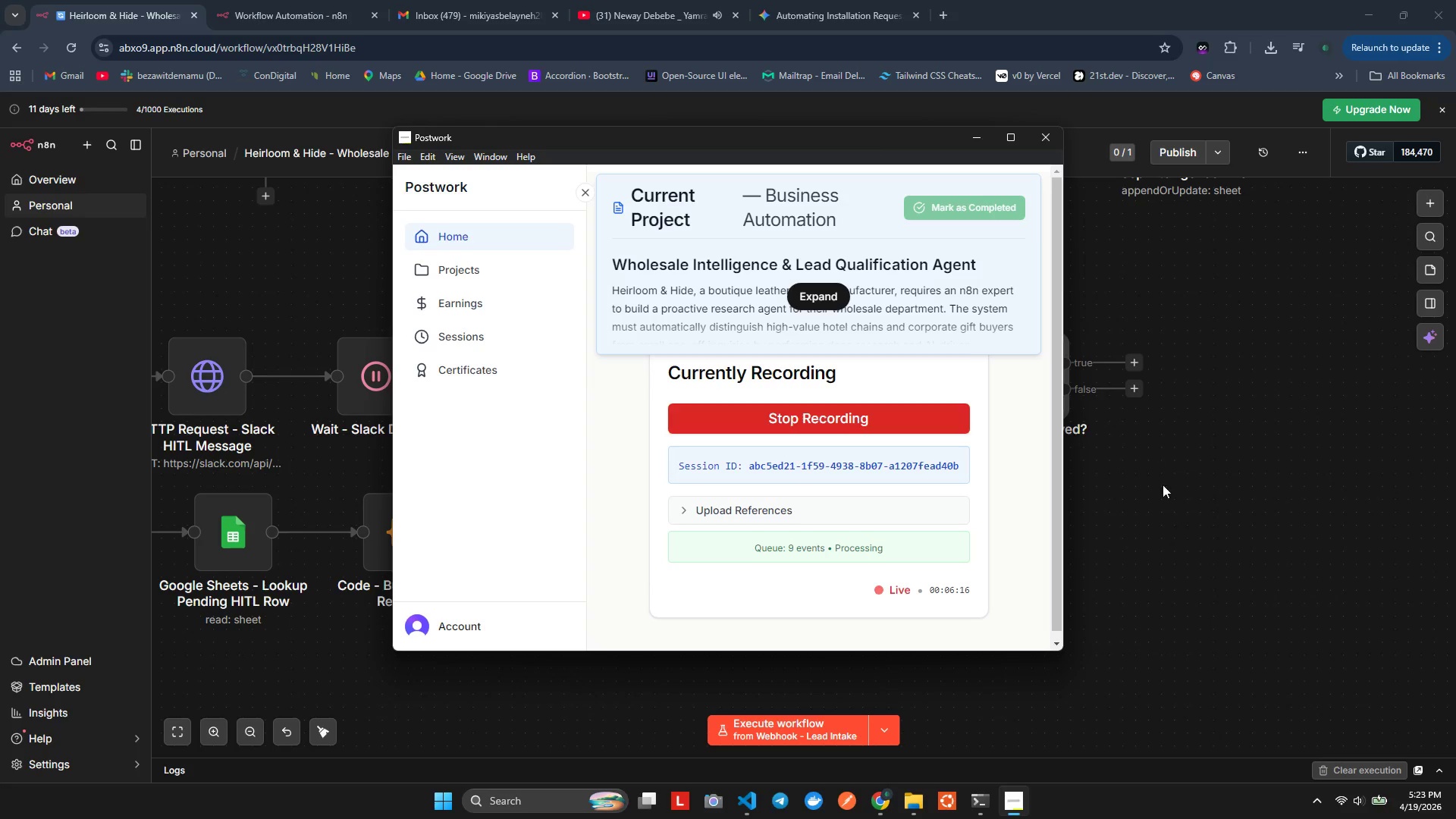 
hold_key(key=AltLeft, duration=1.14)